 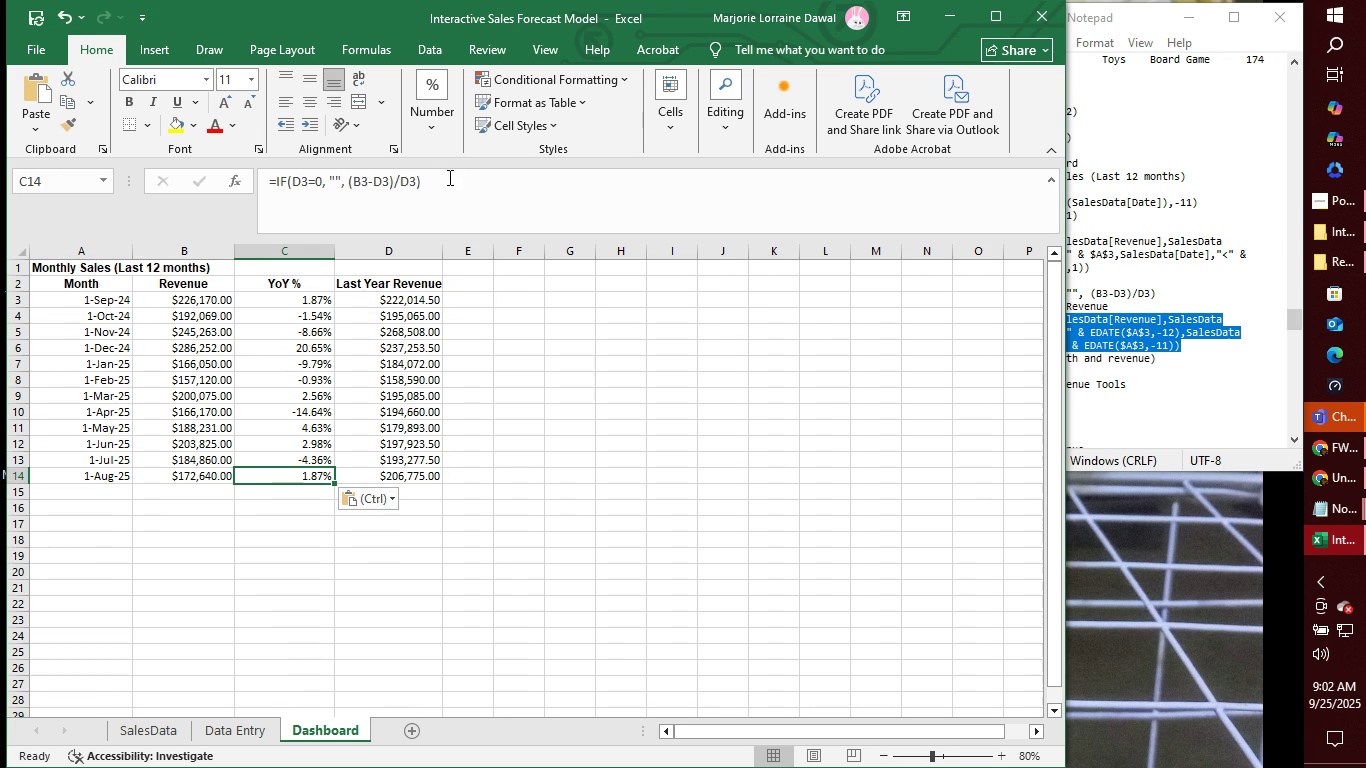 
left_click([307, 179])
 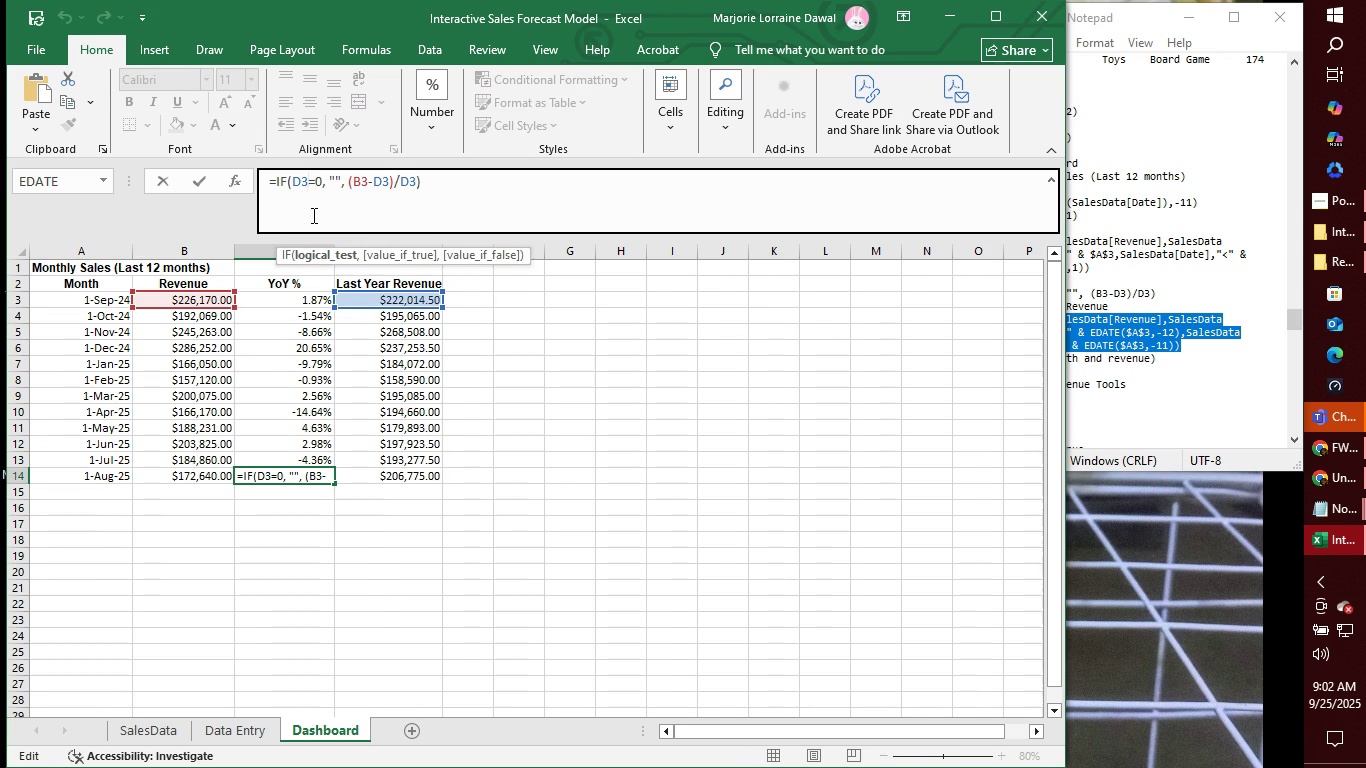 
key(Backspace)
type(14)
 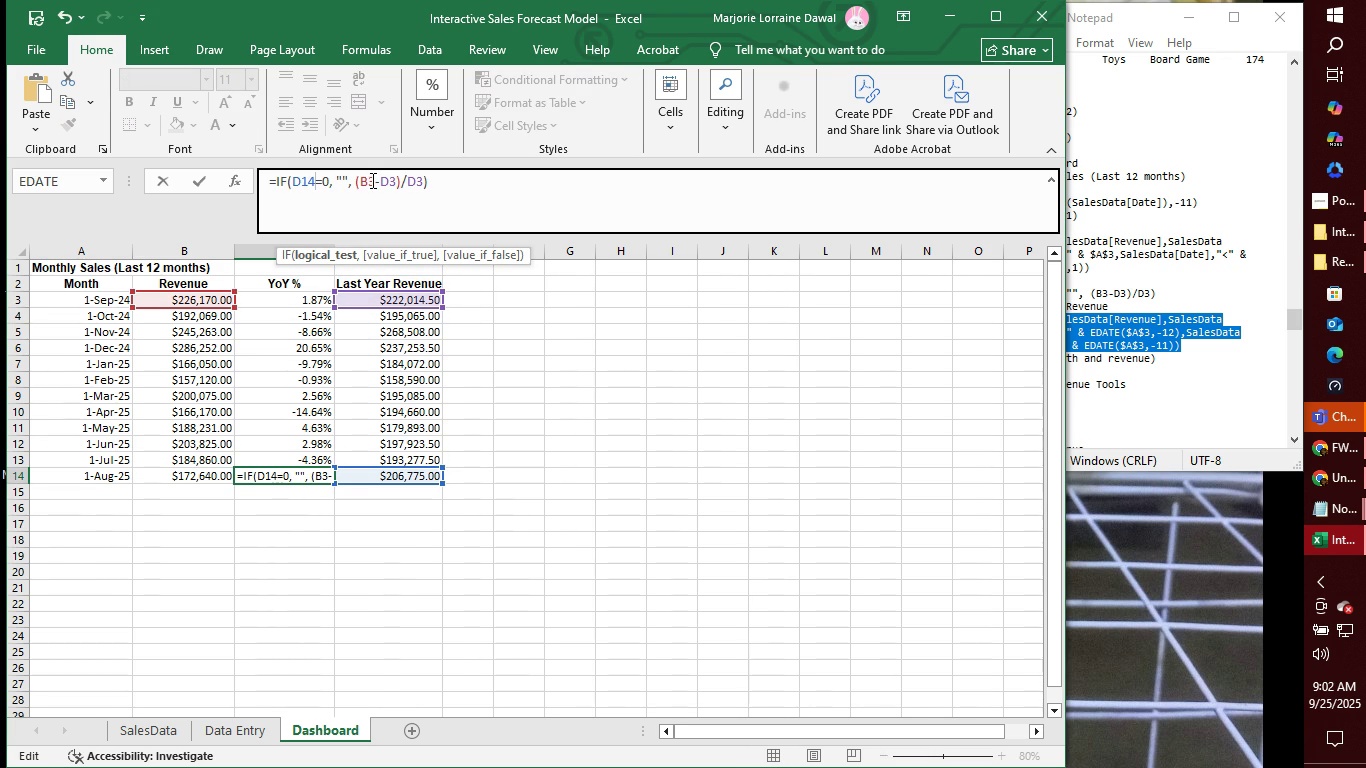 
left_click([371, 180])
 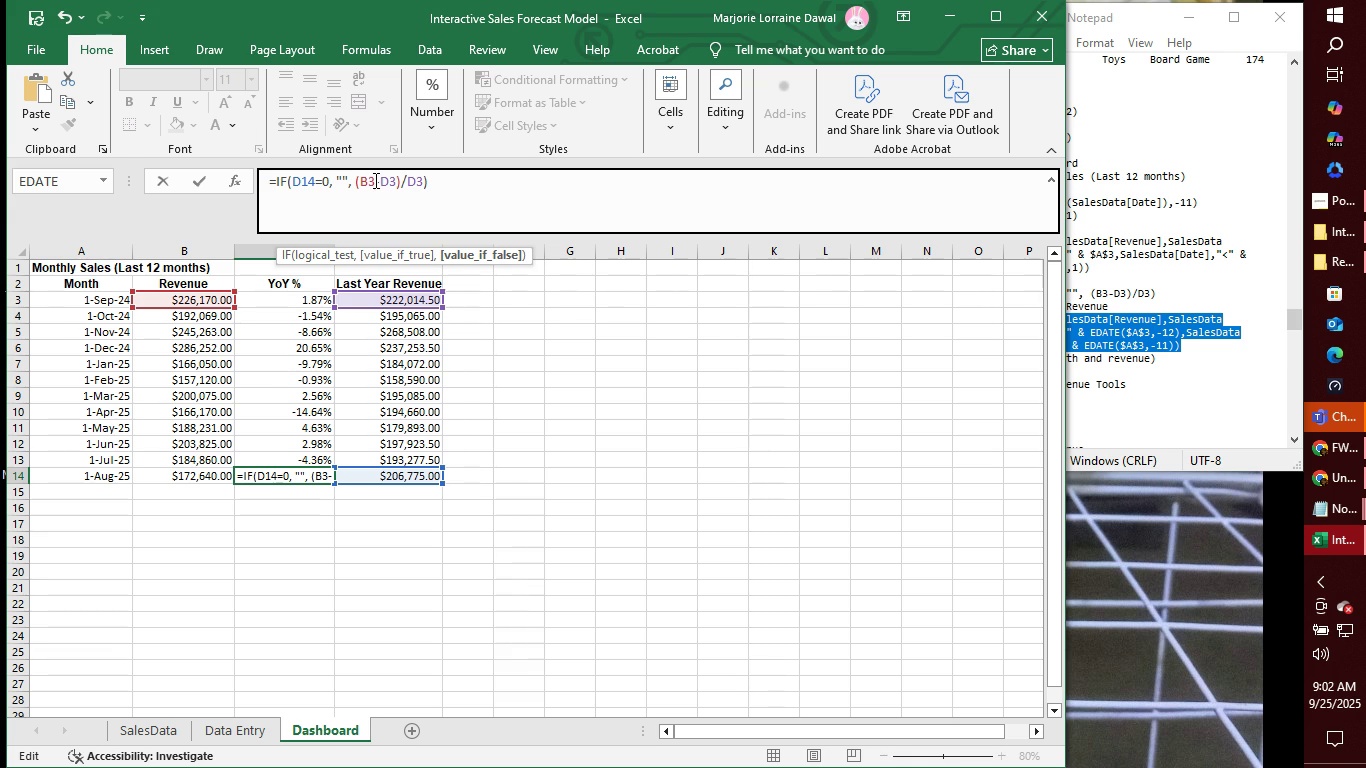 
key(ArrowRight)
 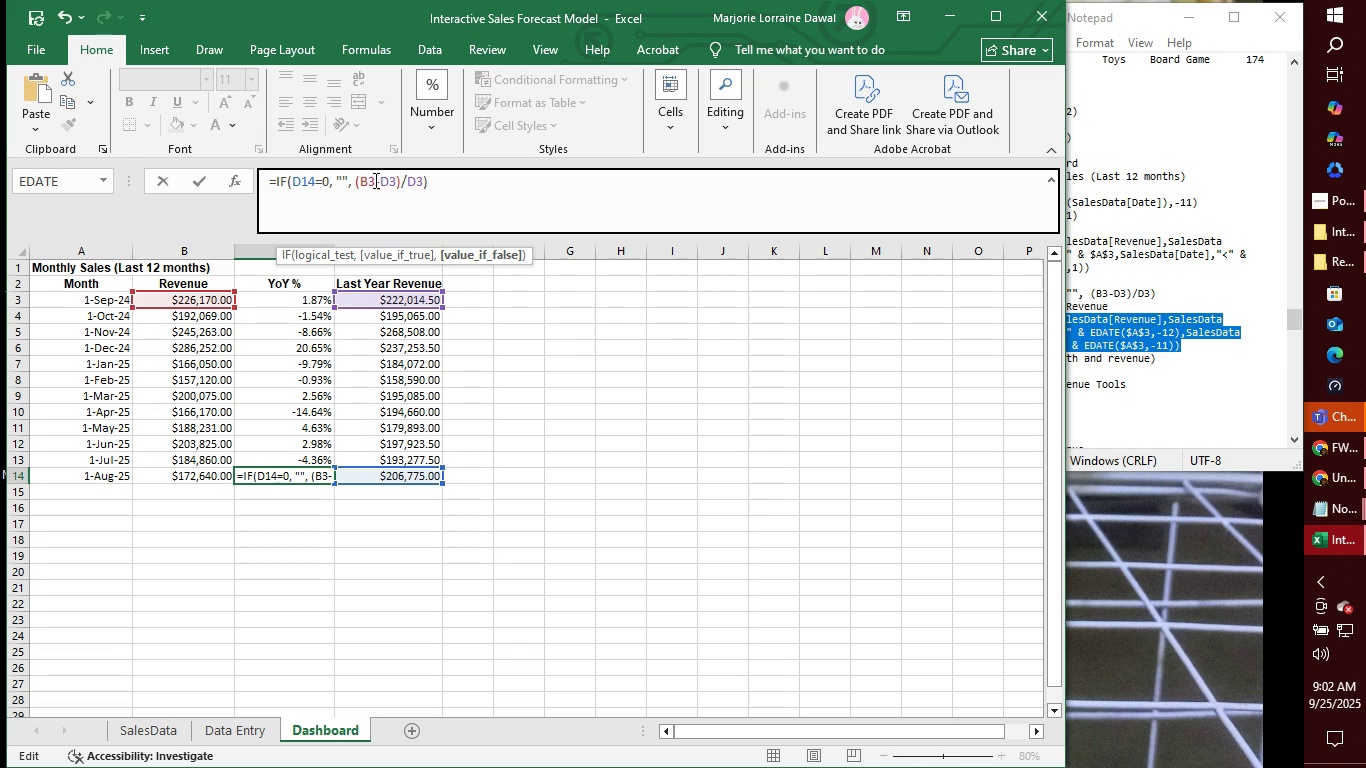 
key(Backspace)